 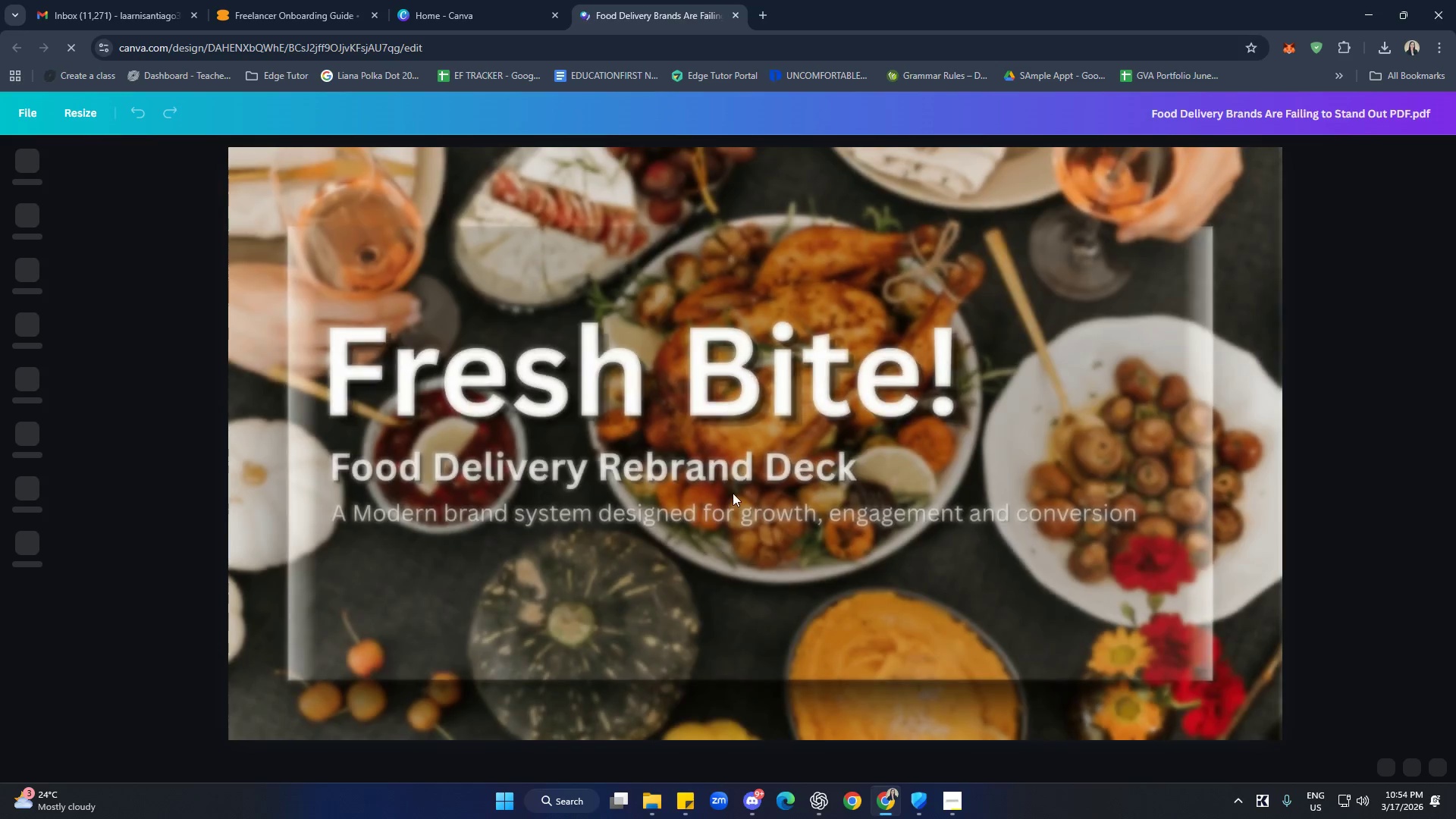 
left_click([233, 111])
 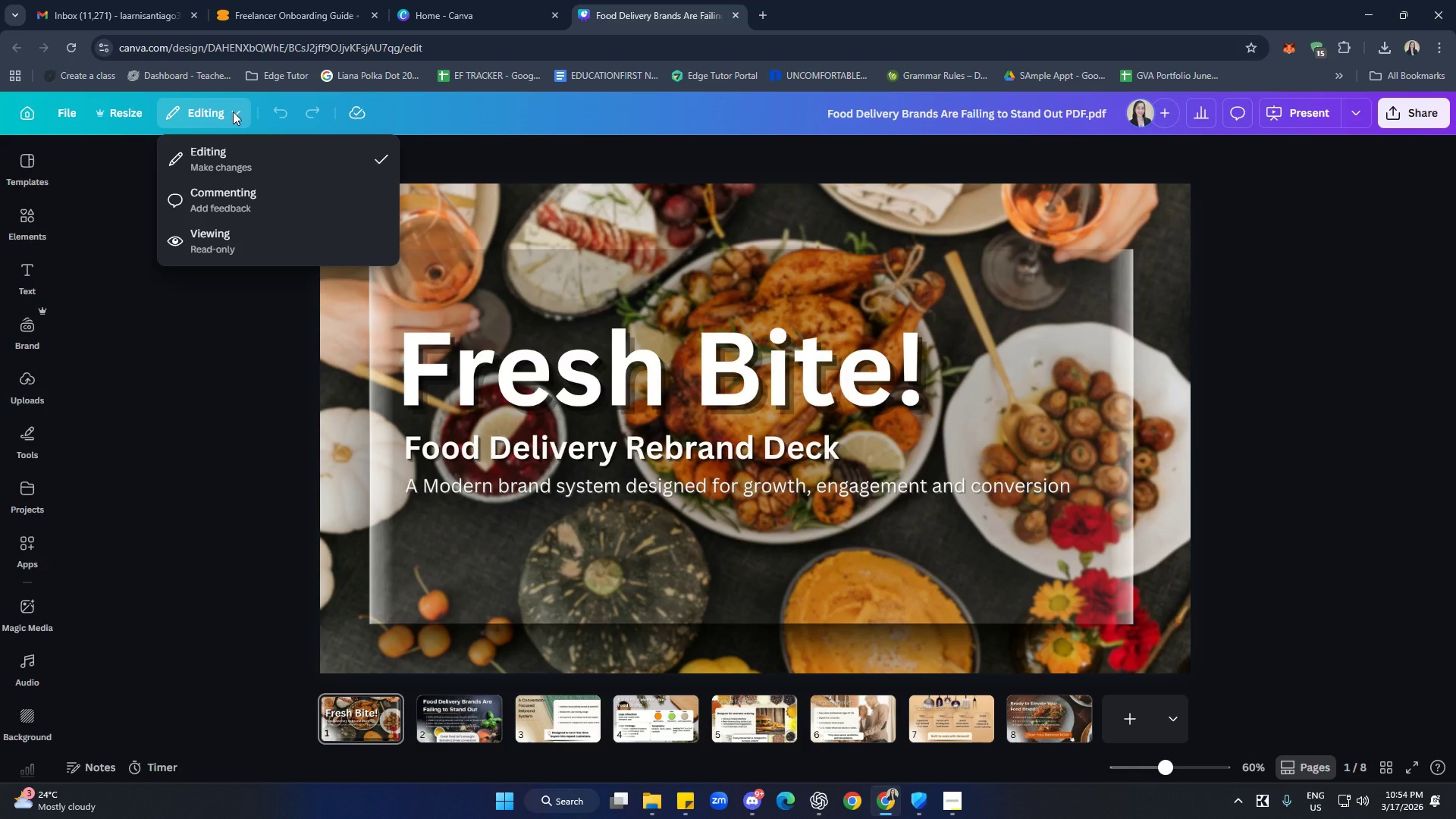 
left_click([233, 111])
 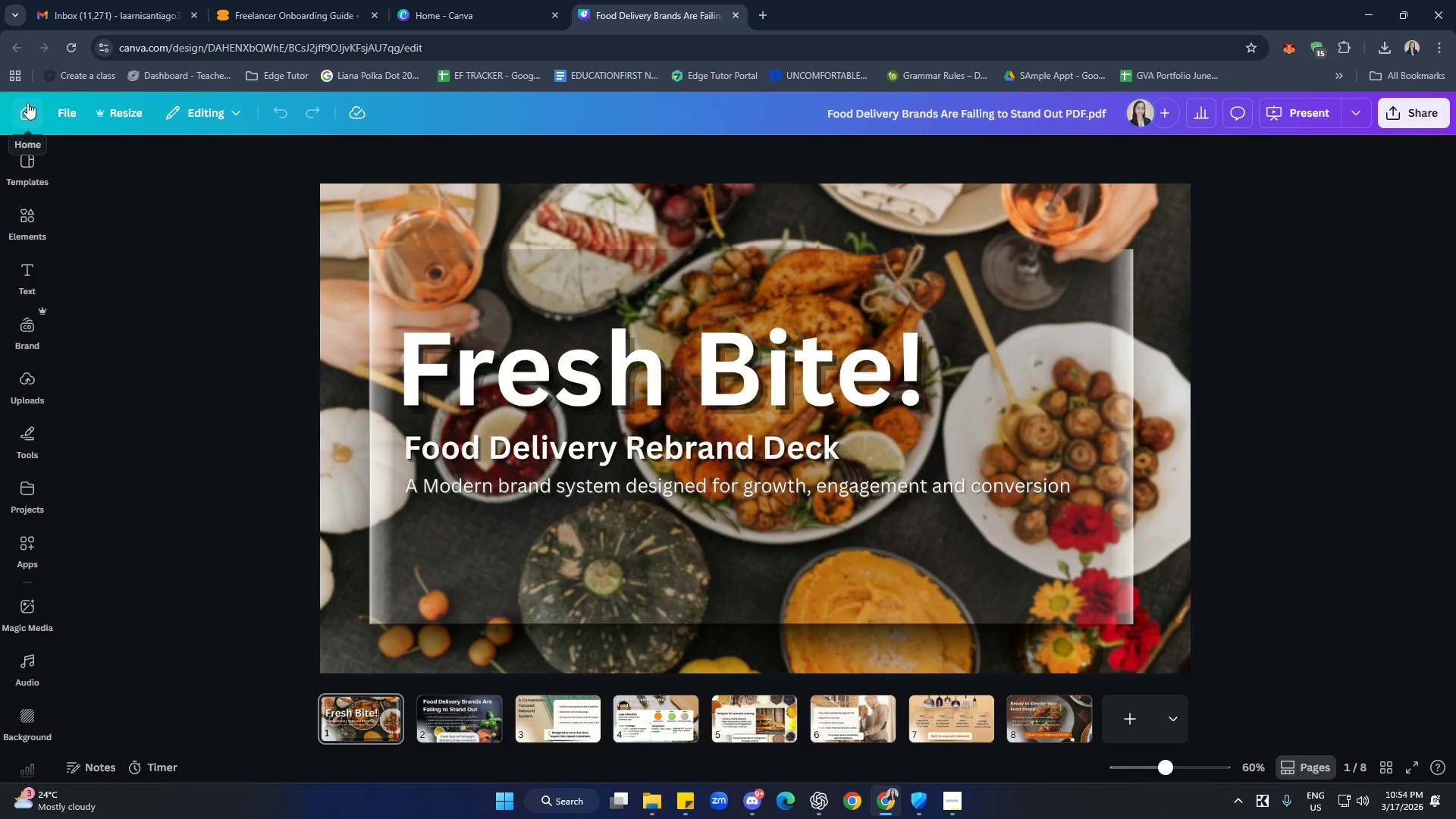 
left_click([28, 106])
 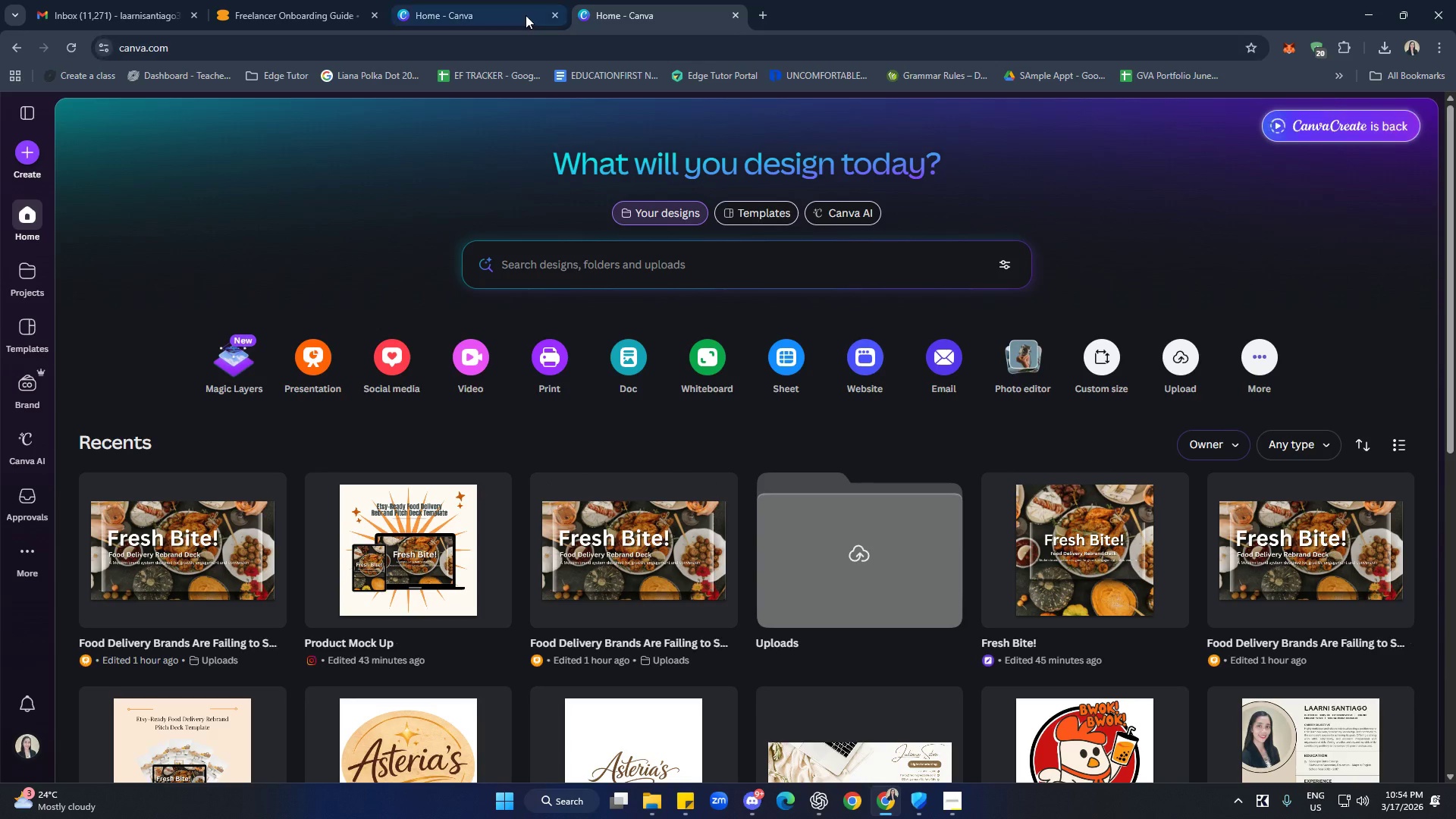 
left_click([739, 15])
 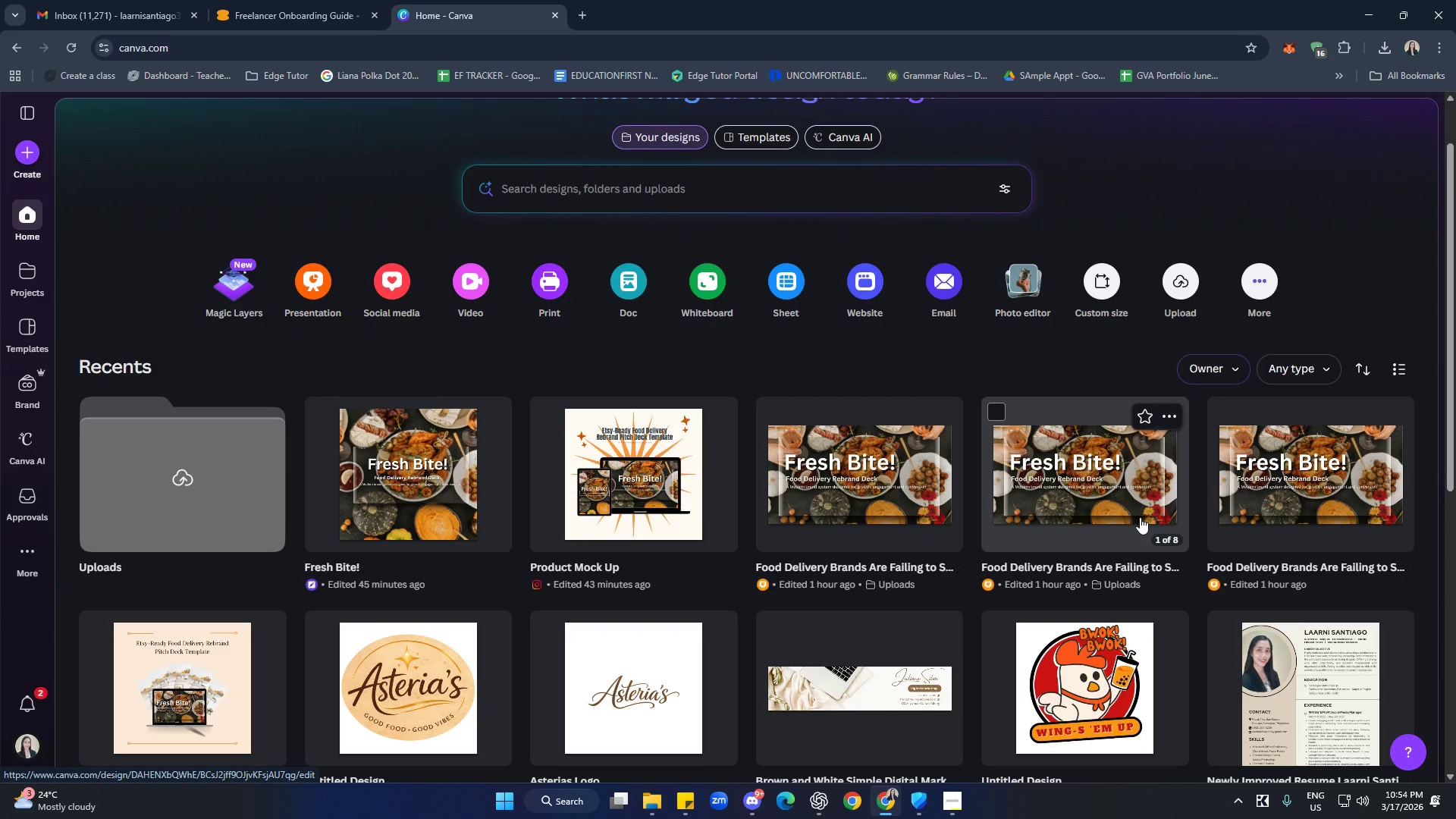 
mouse_move([1310, 500])
 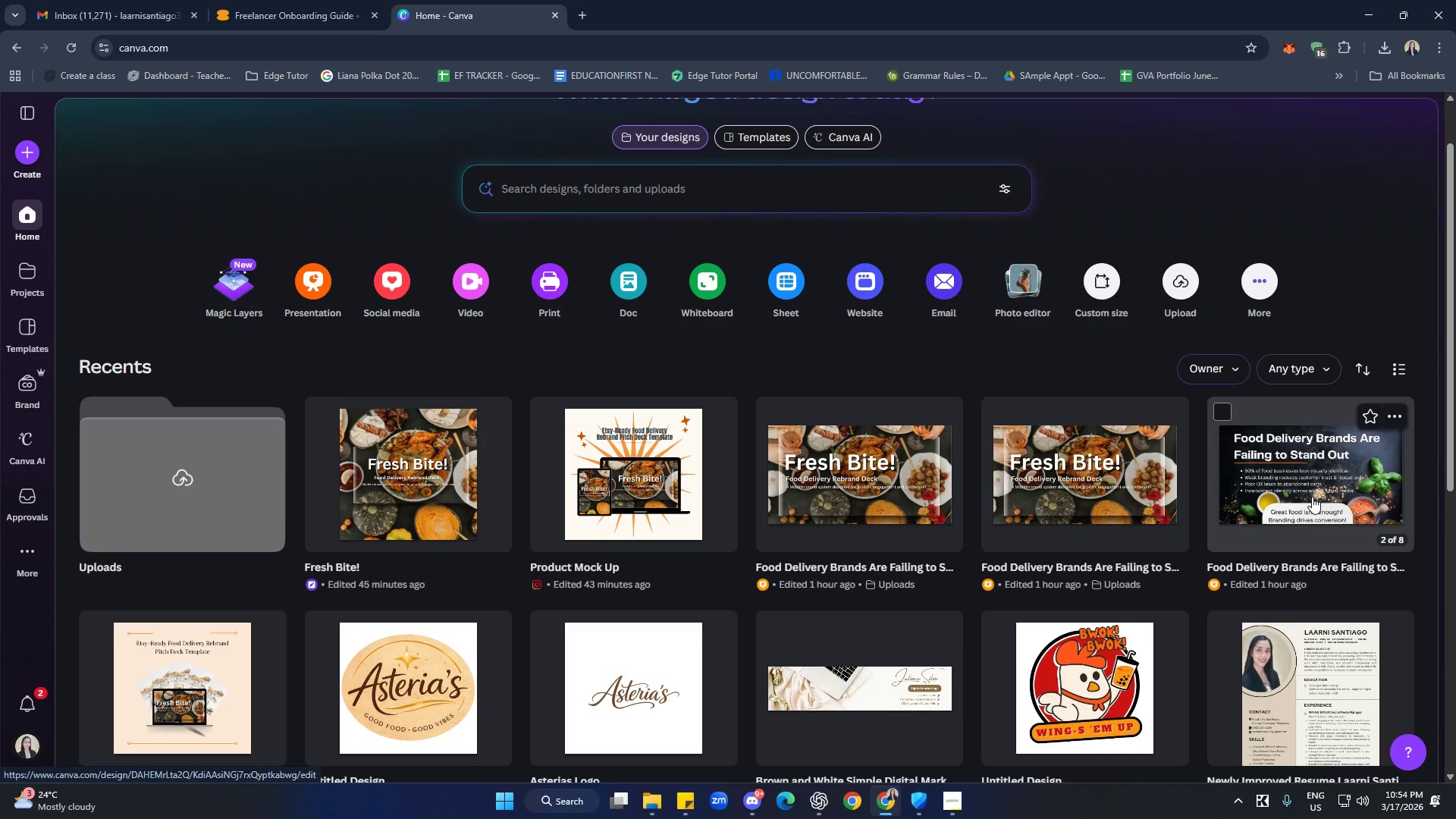 
left_click([1312, 497])
 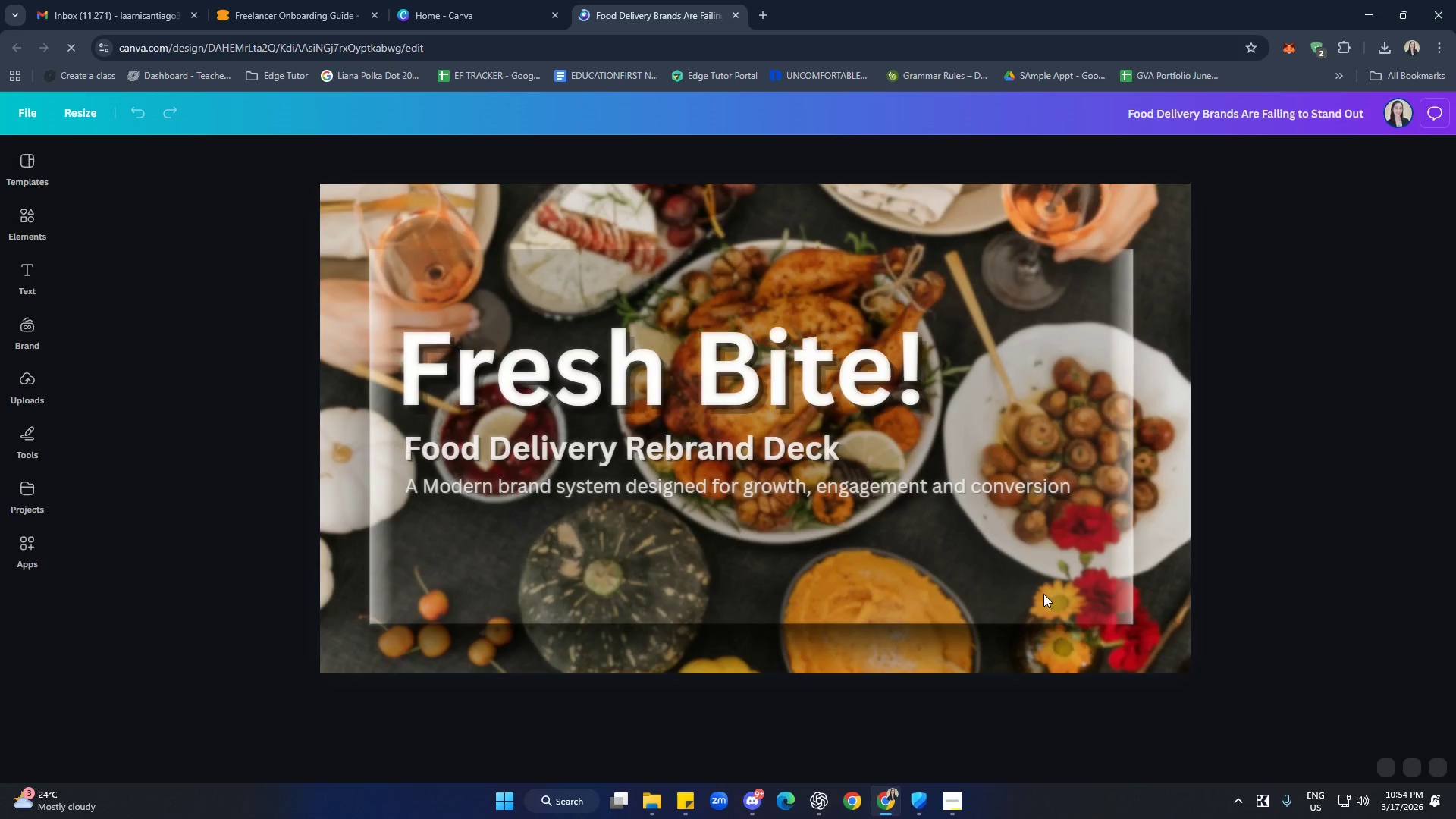 
left_click([964, 554])
 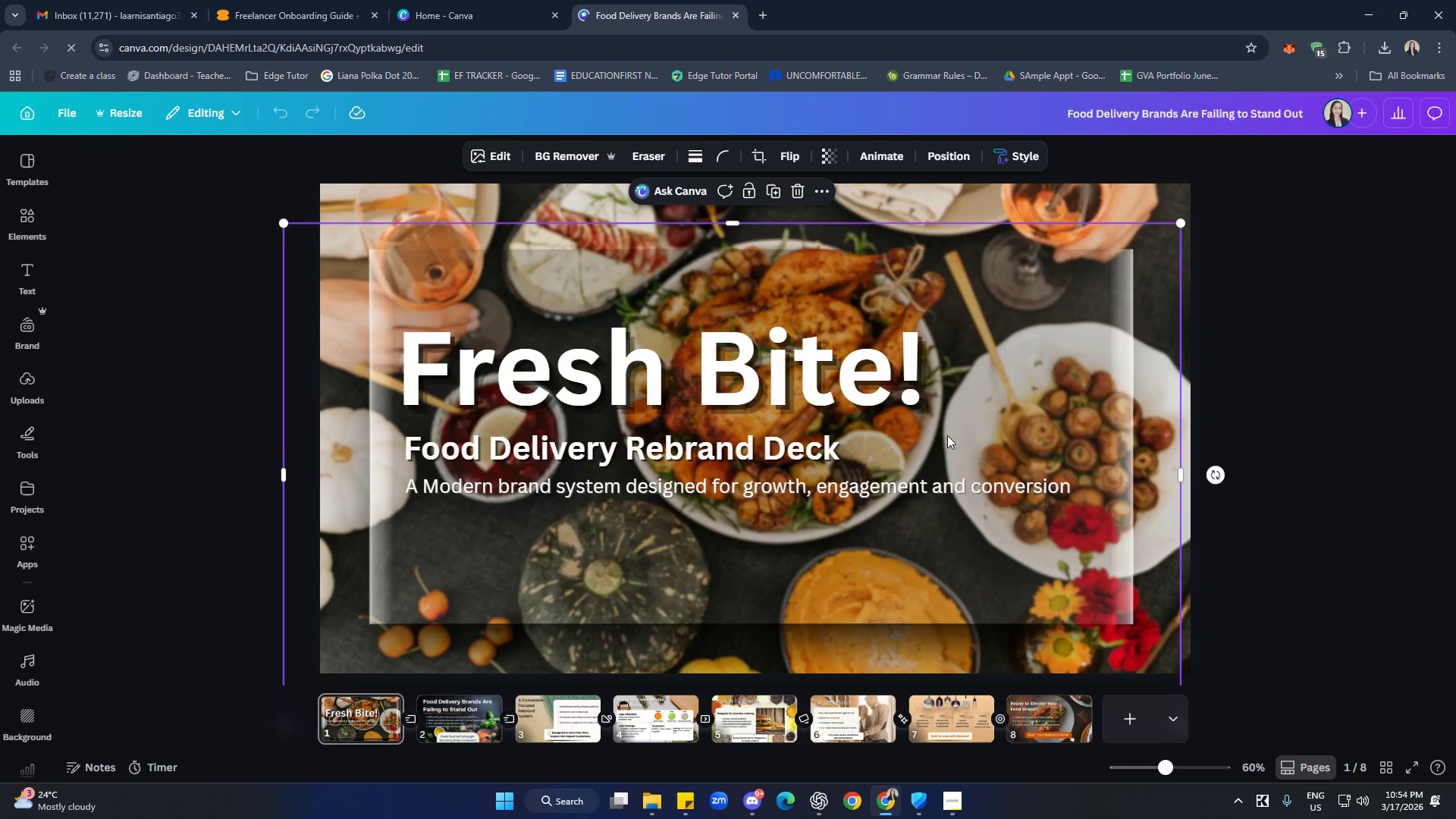 
left_click([935, 404])
 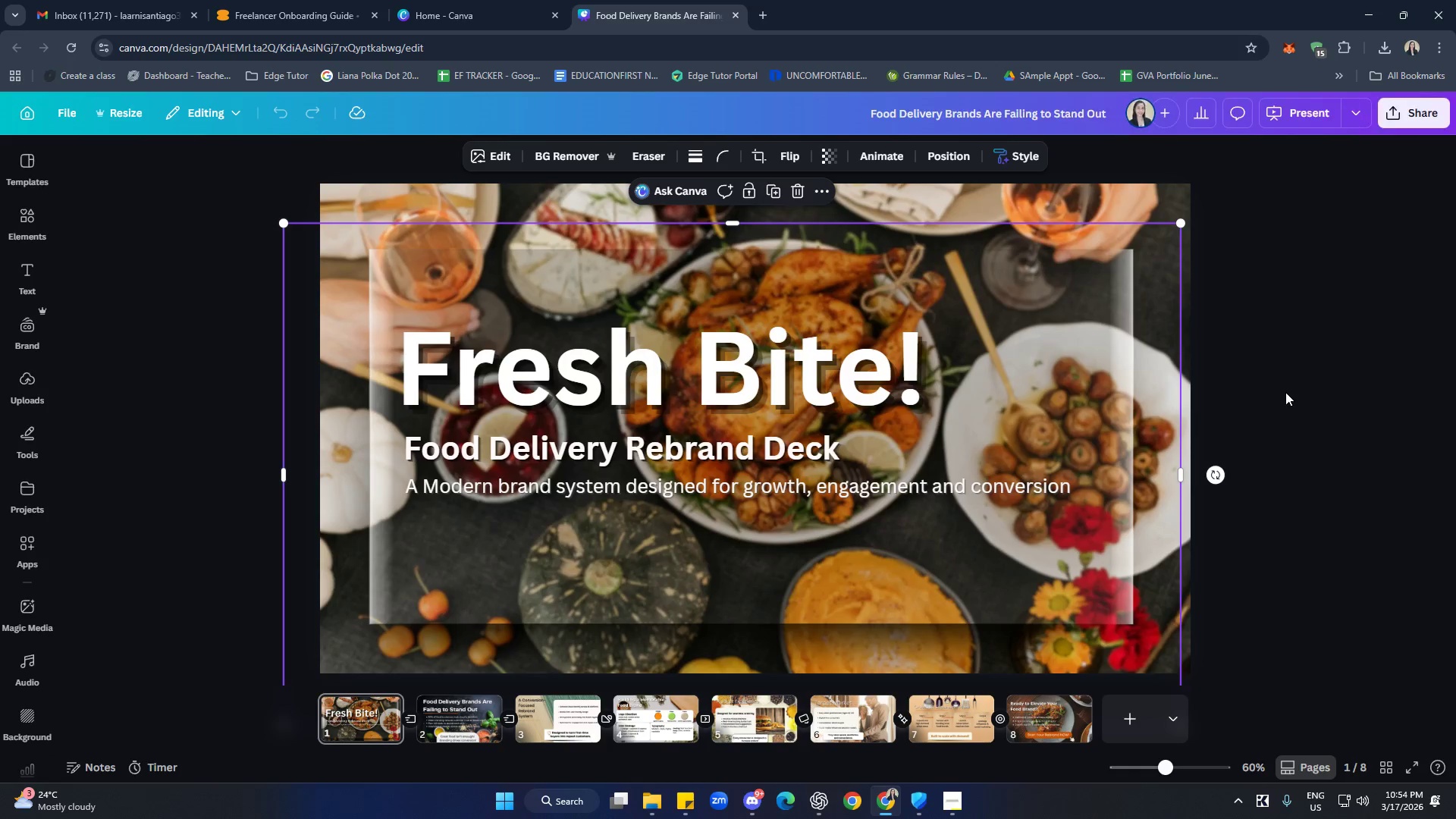 
left_click([1285, 392])
 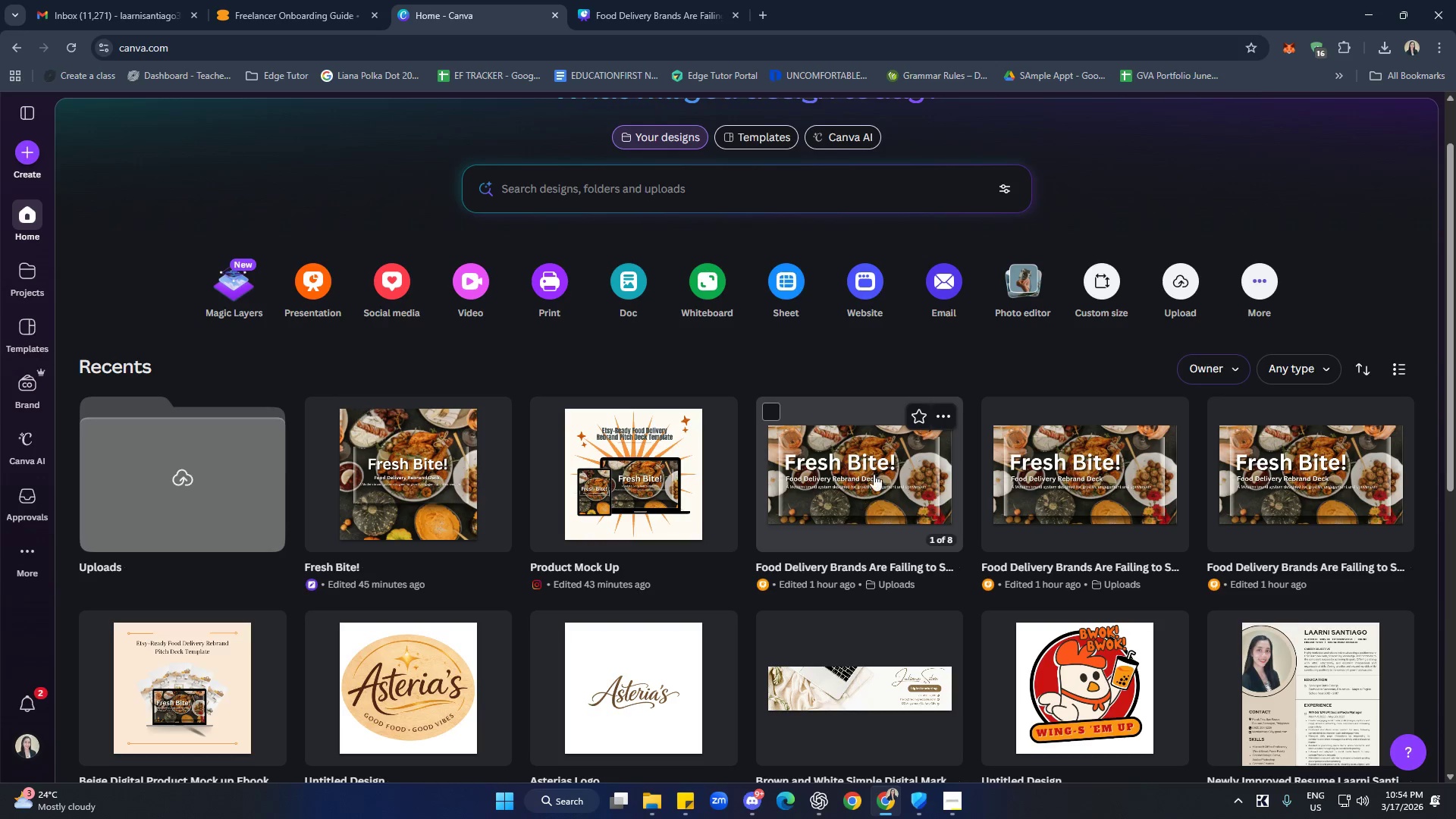 
left_click([943, 420])
 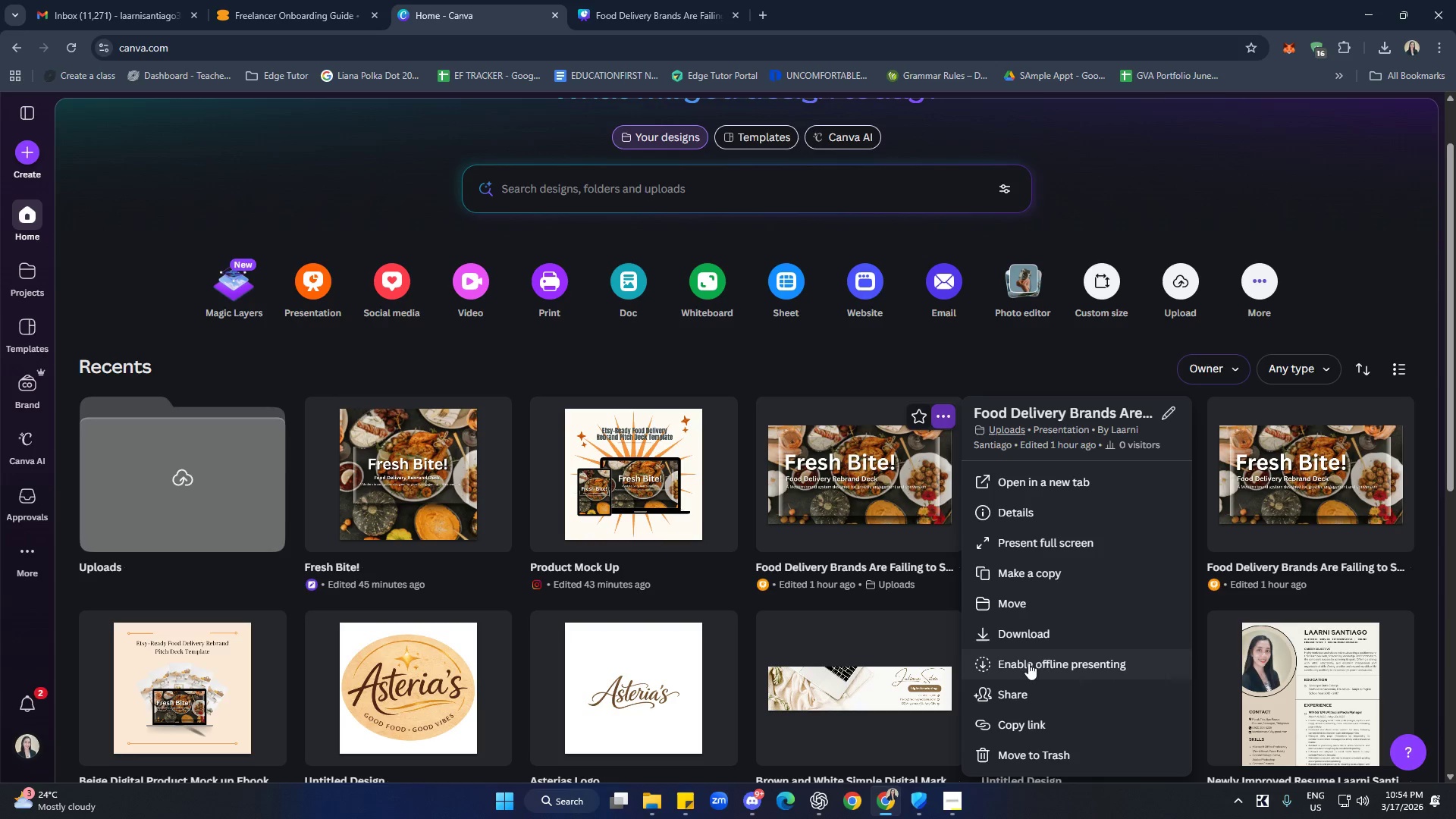 
left_click([1036, 758])
 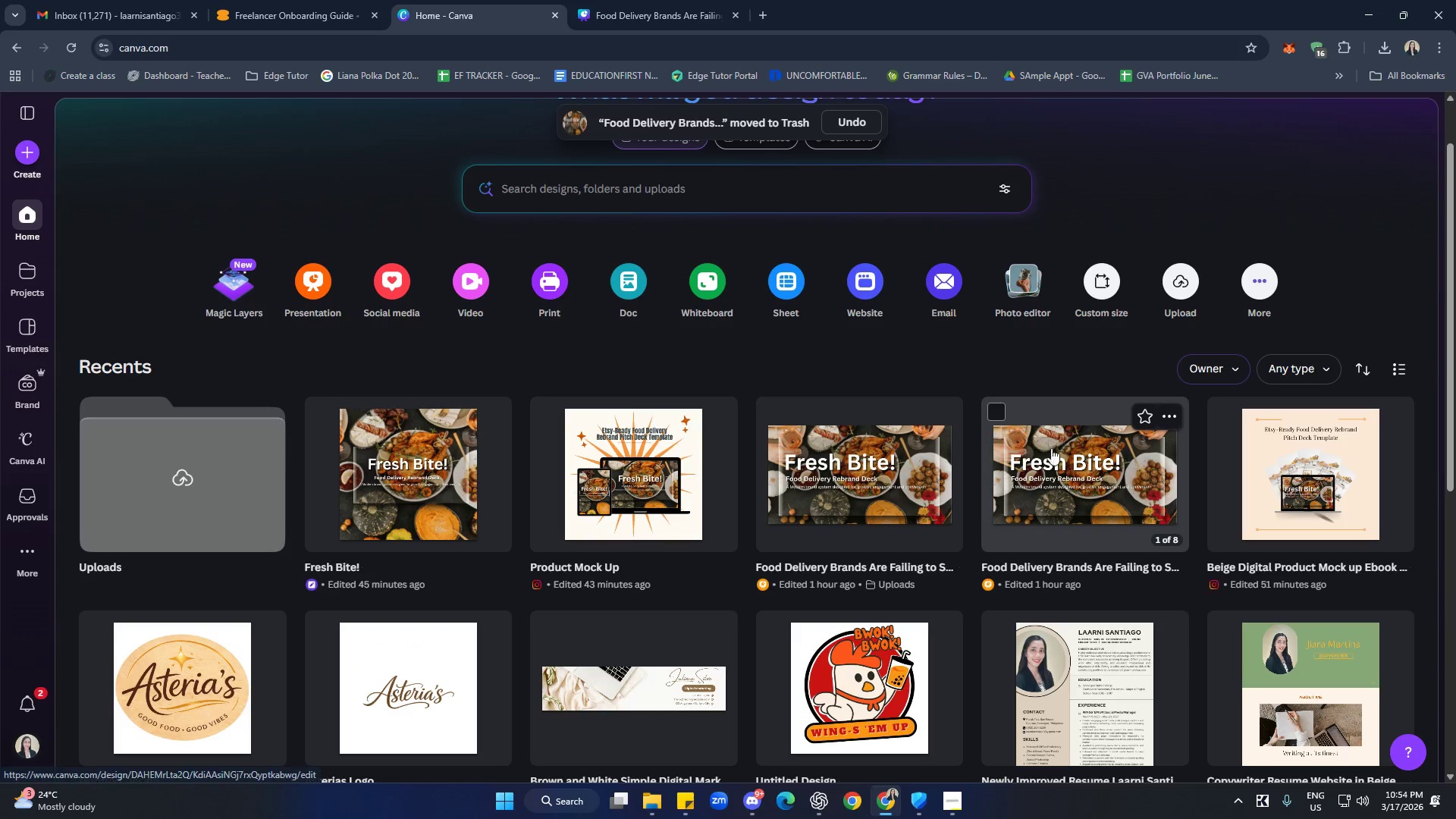 
left_click([945, 413])
 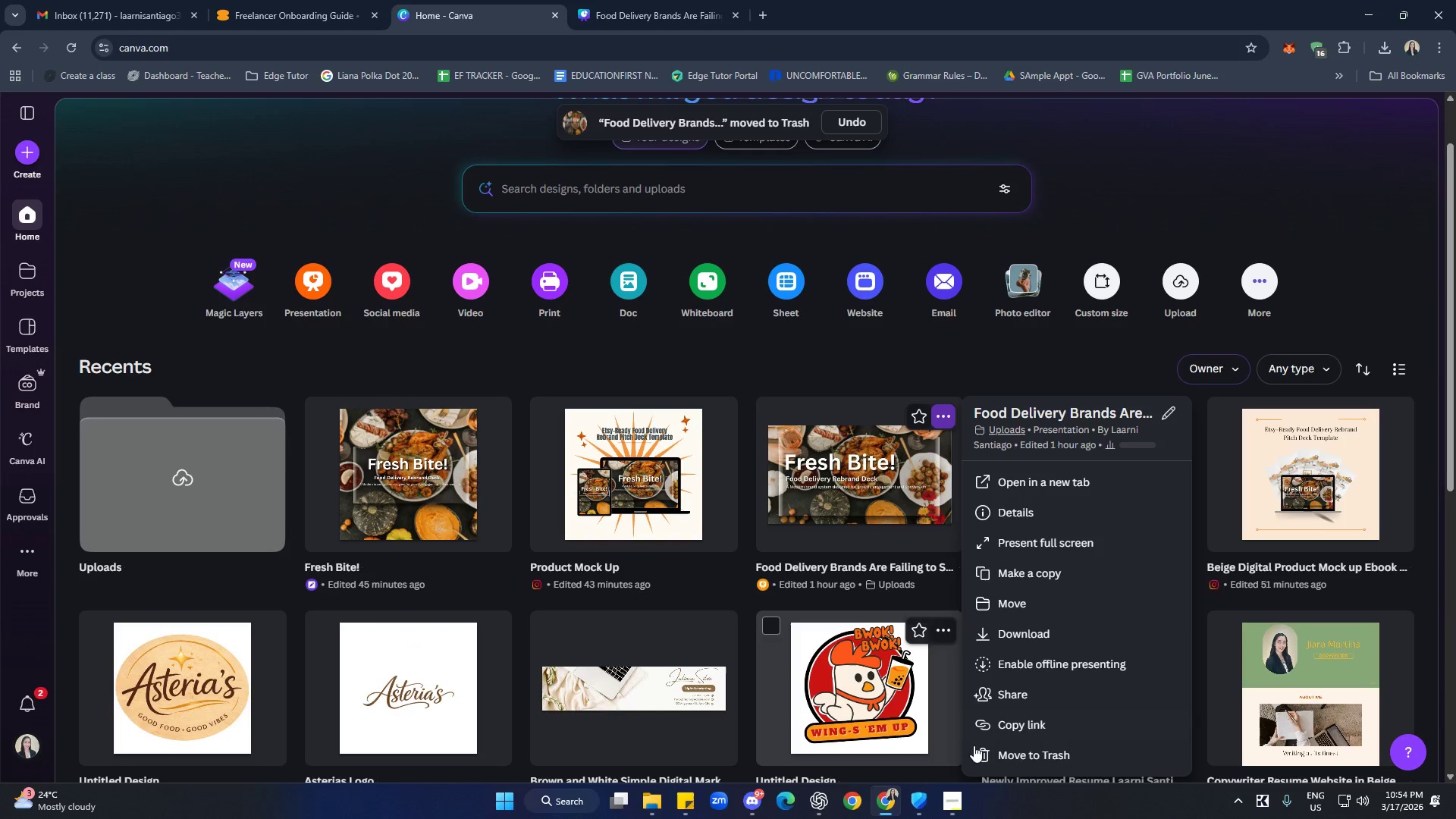 
left_click([1014, 758])
 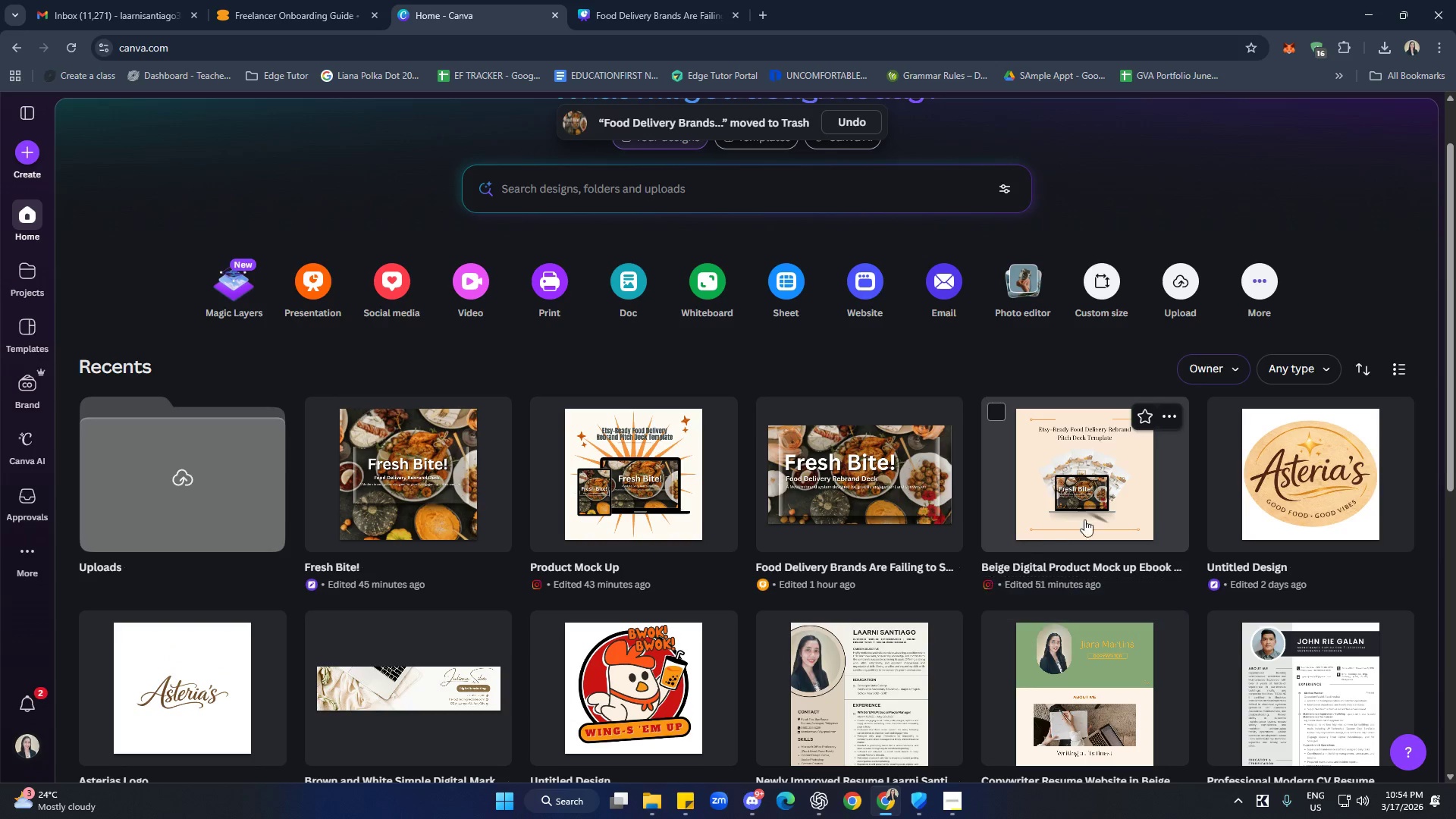 
left_click([894, 508])
 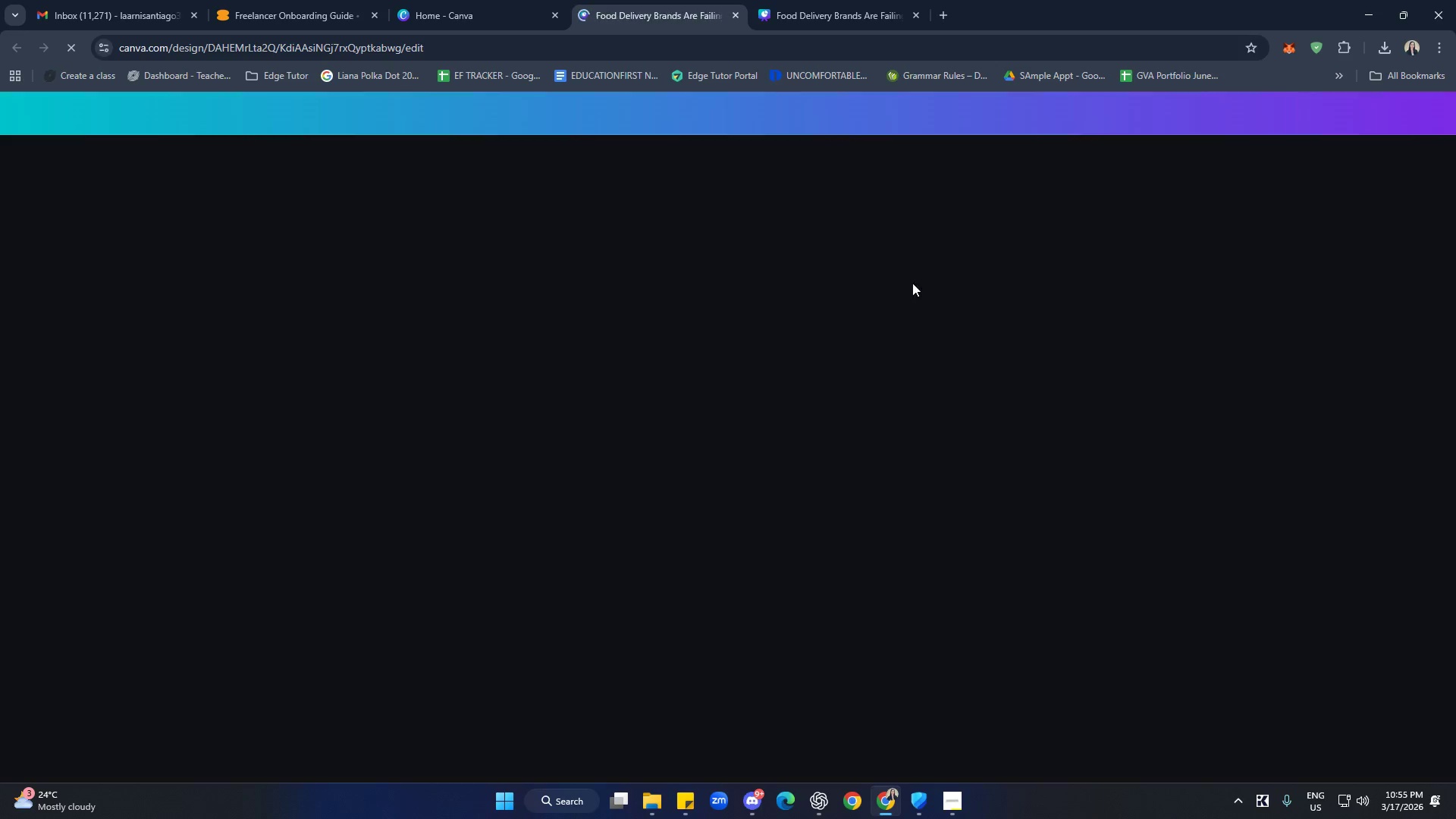 
left_click([845, 0])
 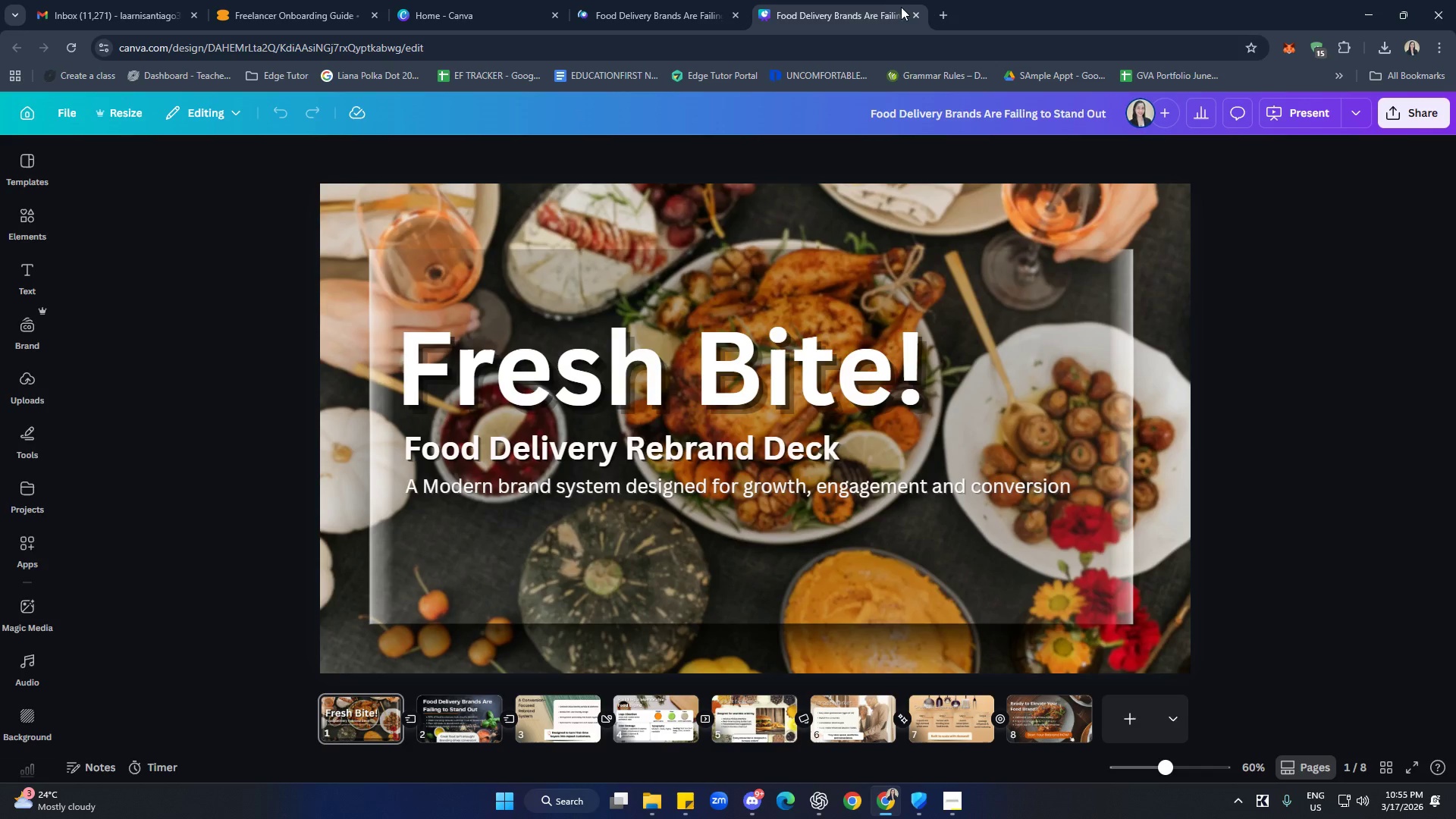 
left_click([908, 8])
 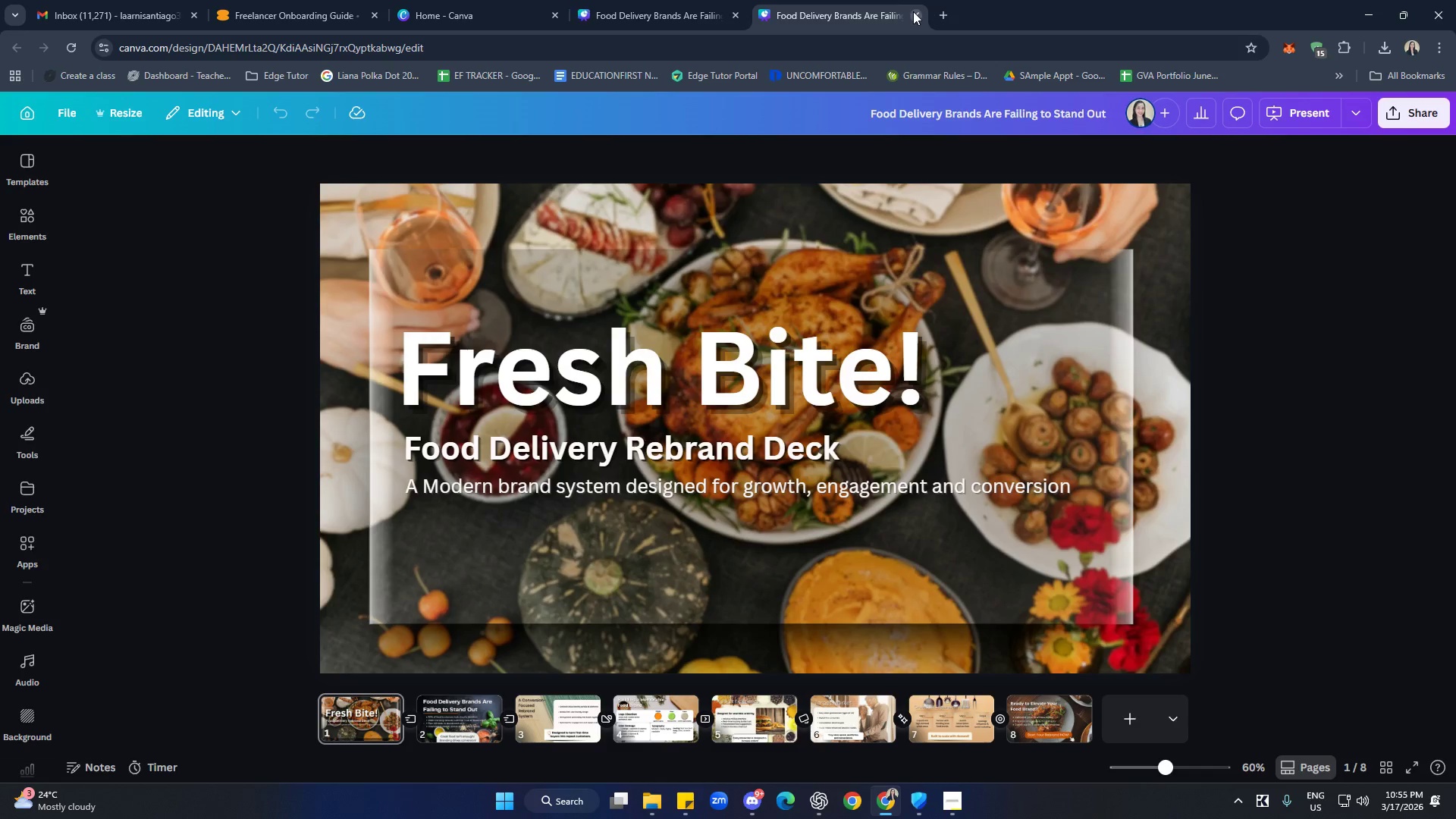 
left_click([913, 11])
 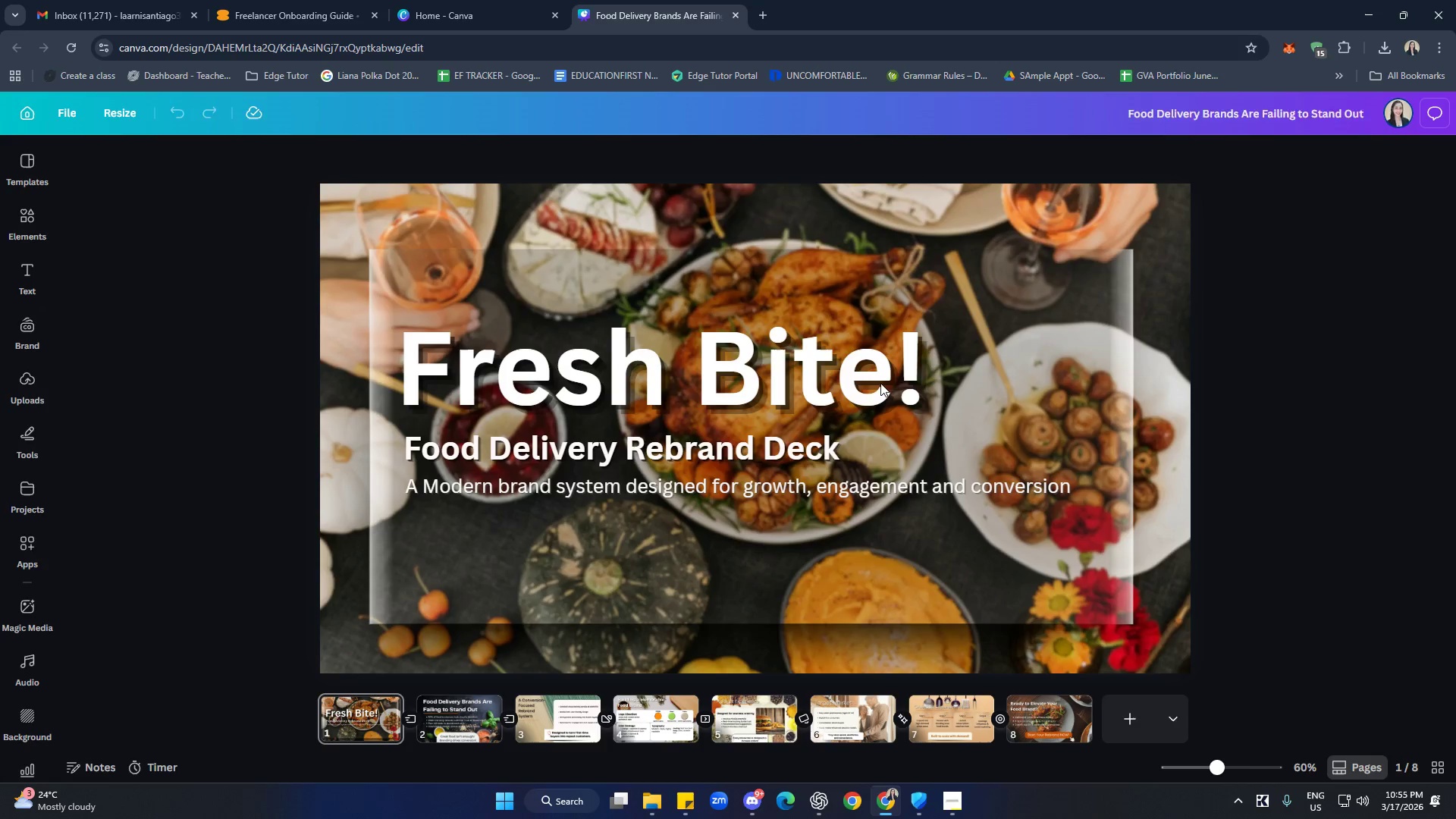 
left_click([813, 473])
 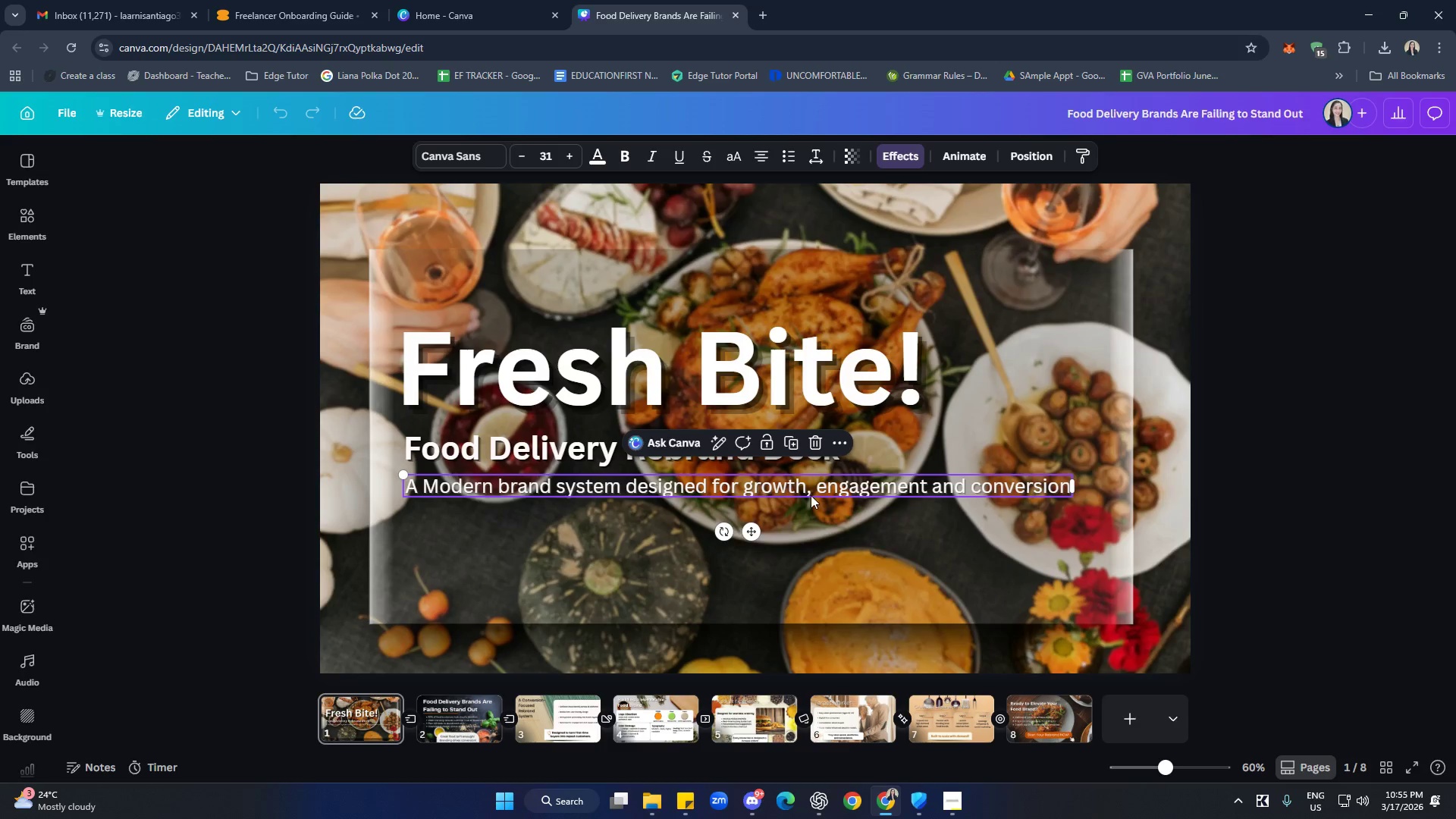 
left_click([803, 570])
 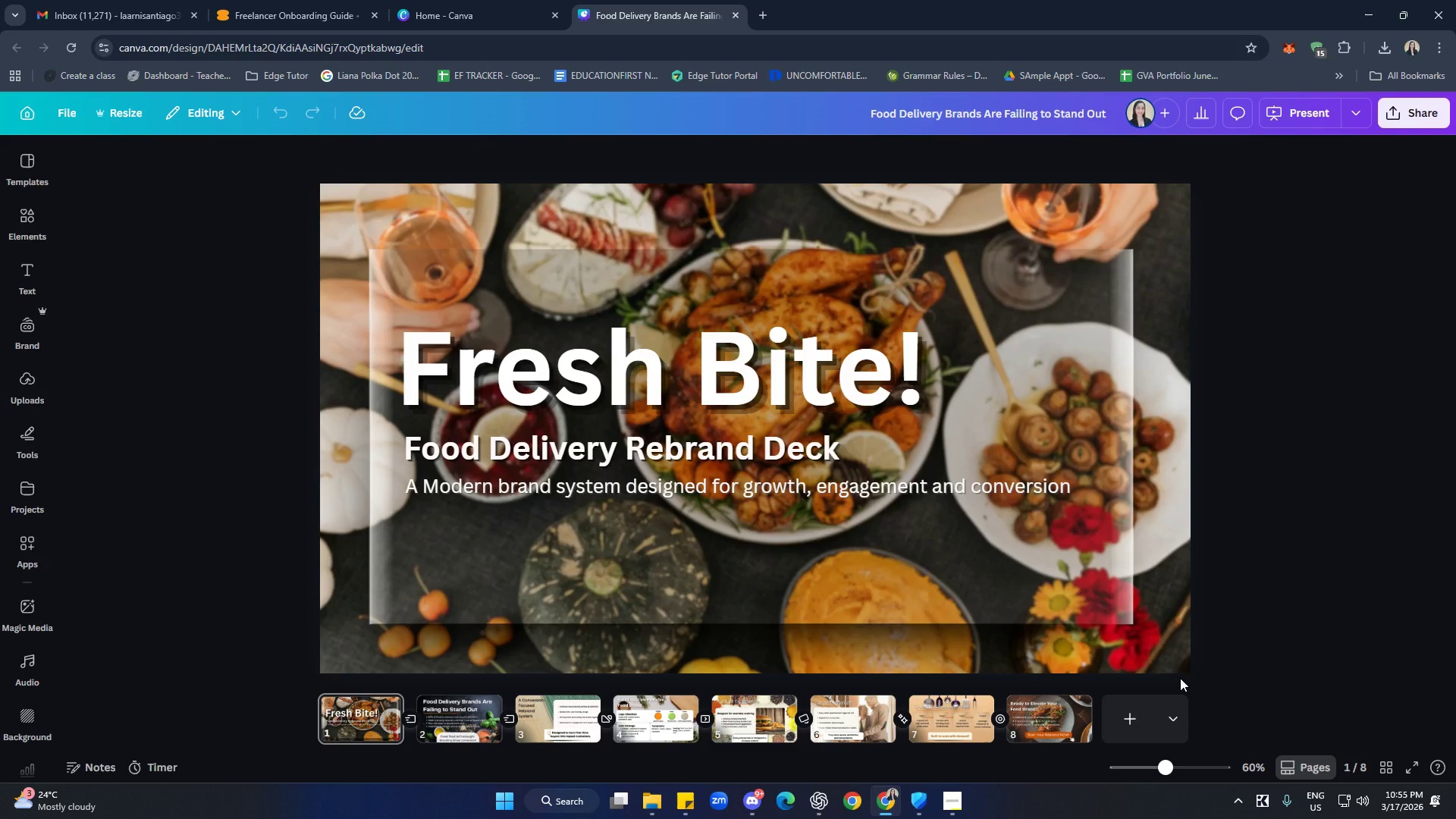 